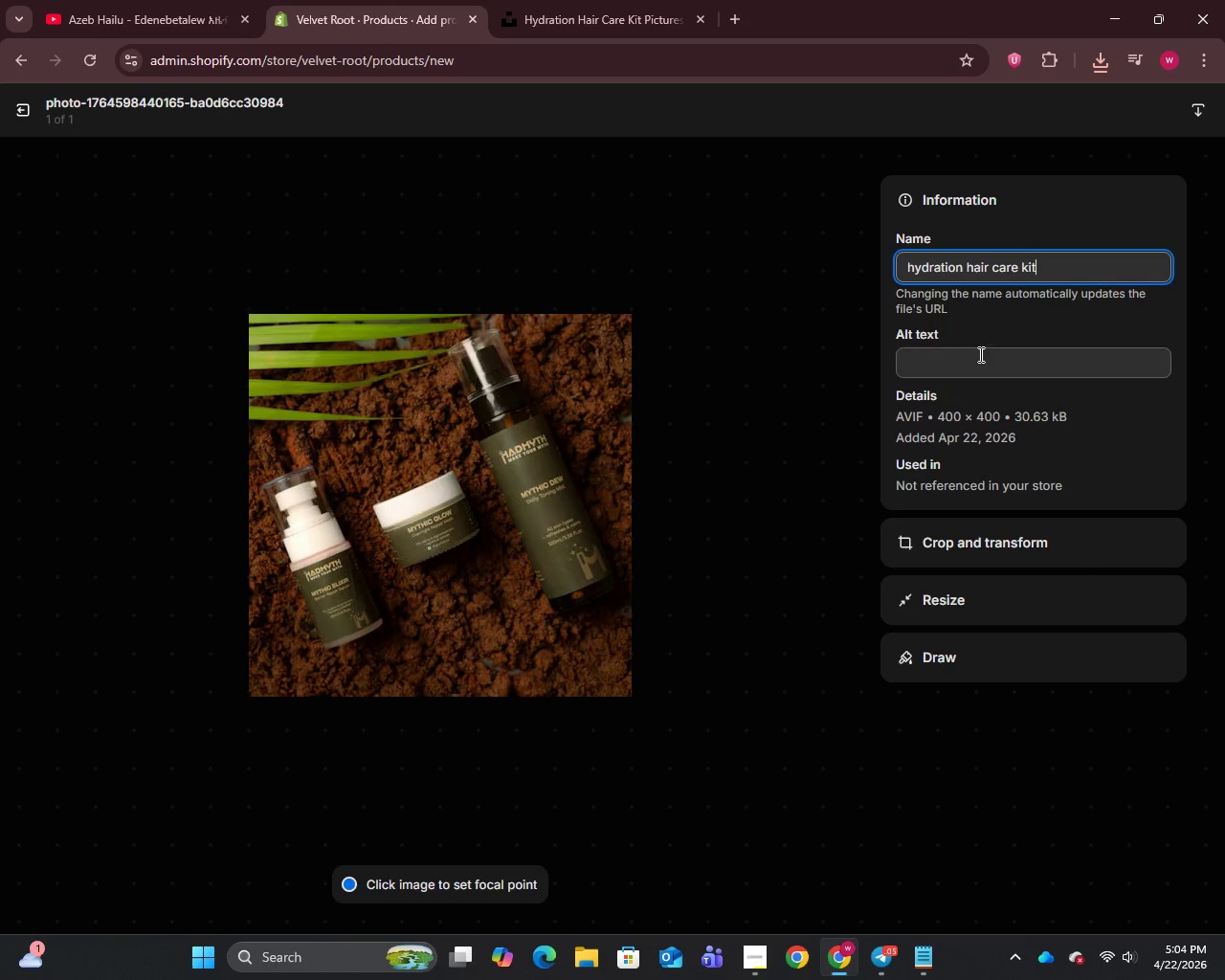 
left_click([977, 364])
 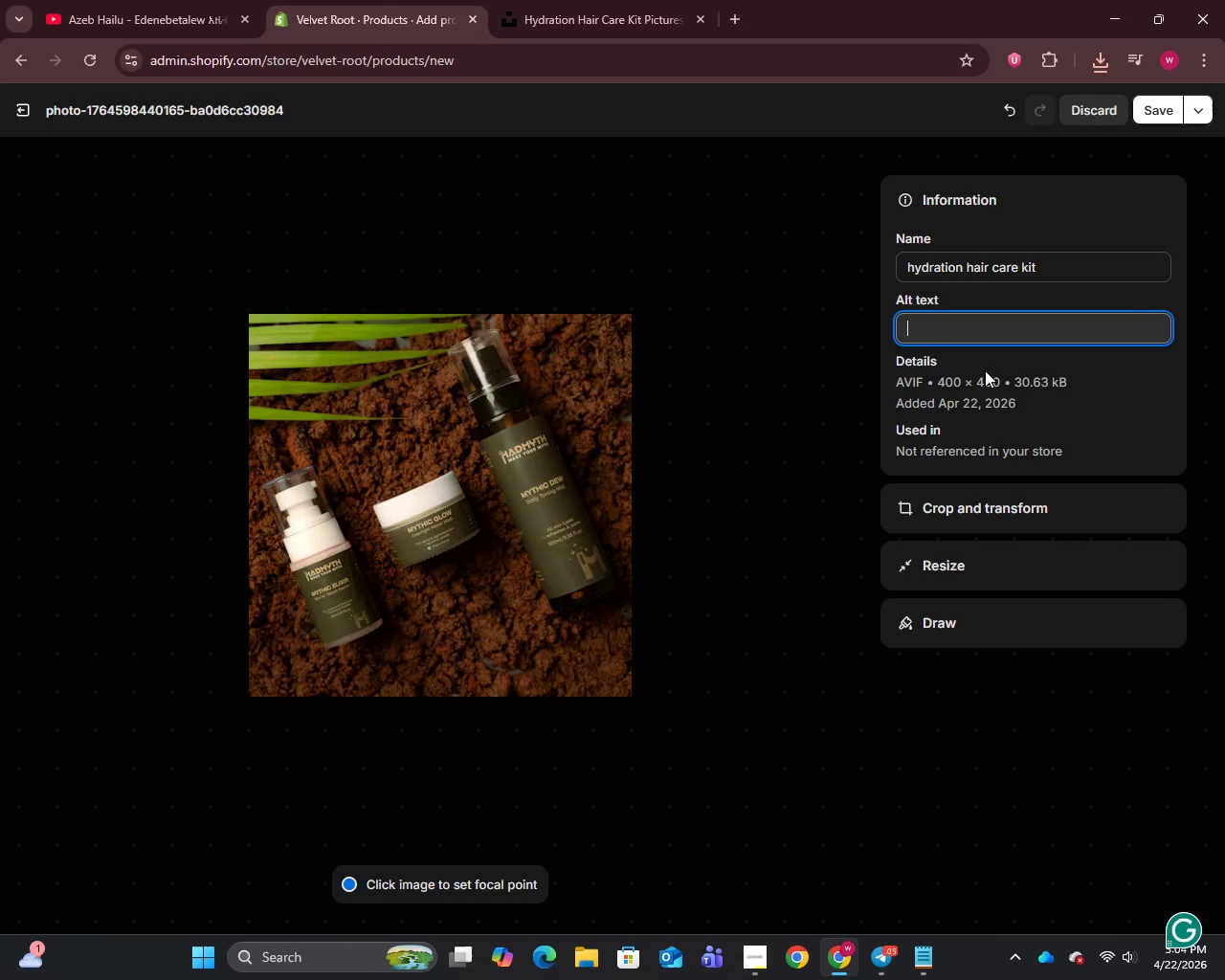 
type(Hydration blowout kit for soft smooth and healthy hair)
 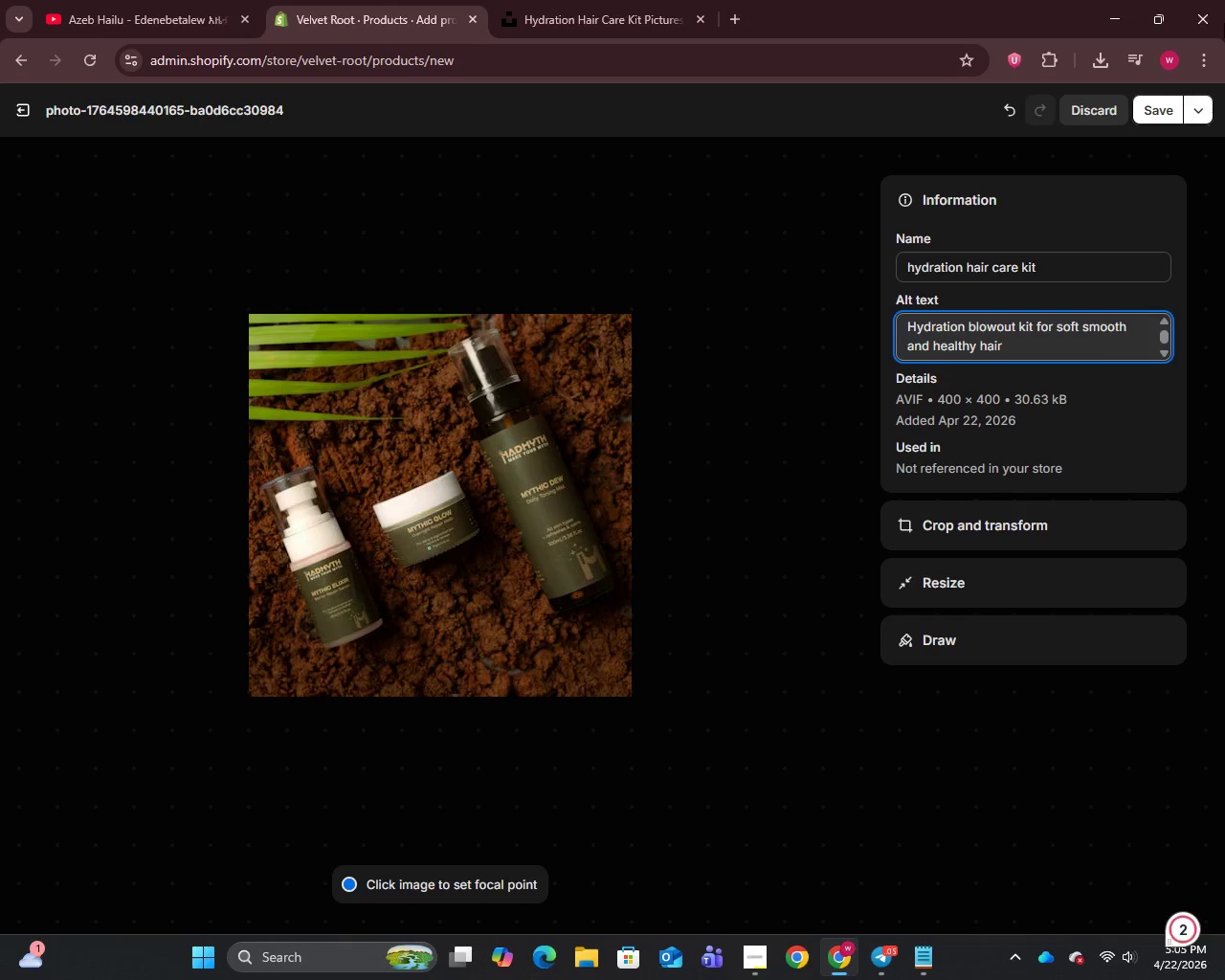 
left_click([1149, 114])
 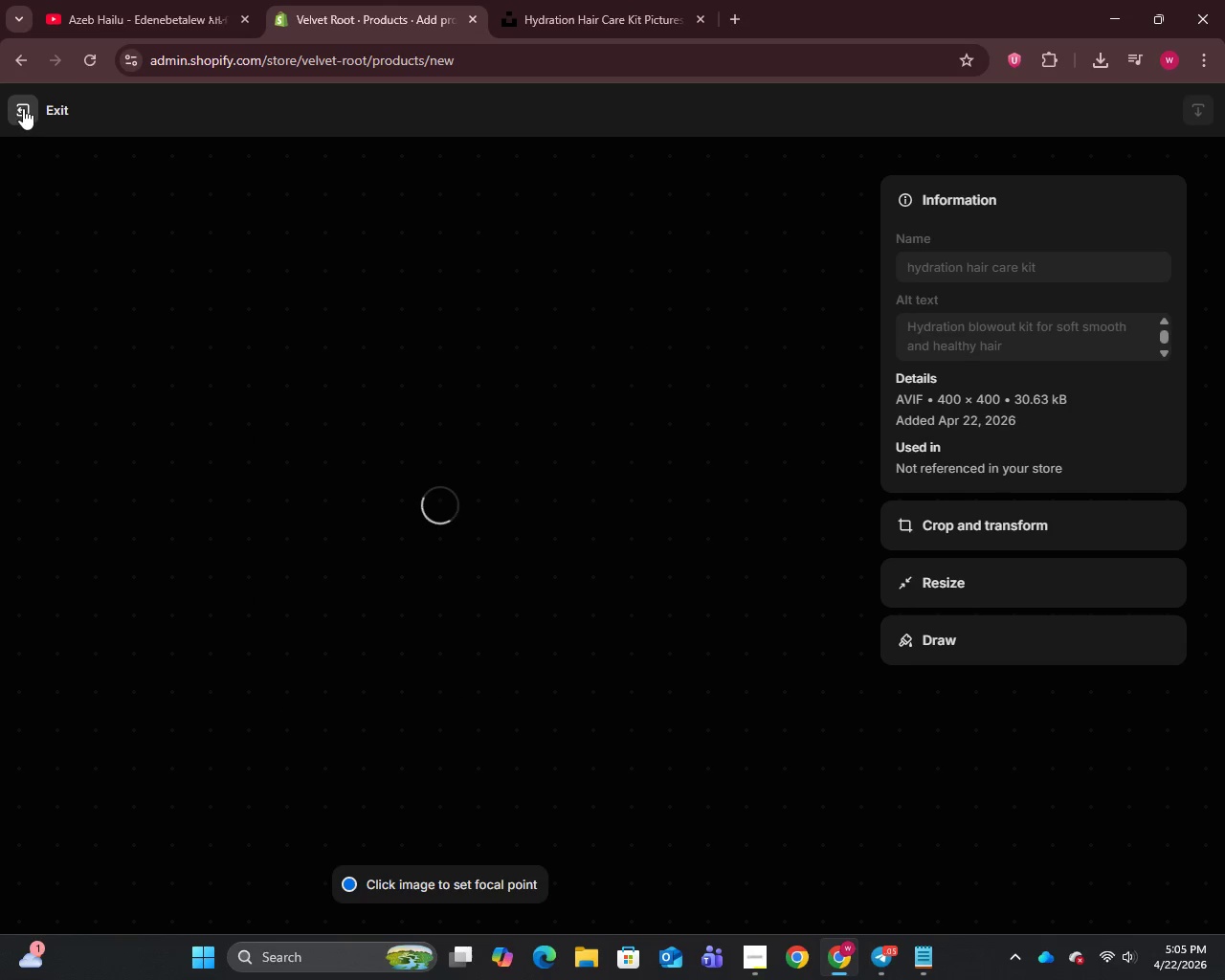 
left_click([22, 108])
 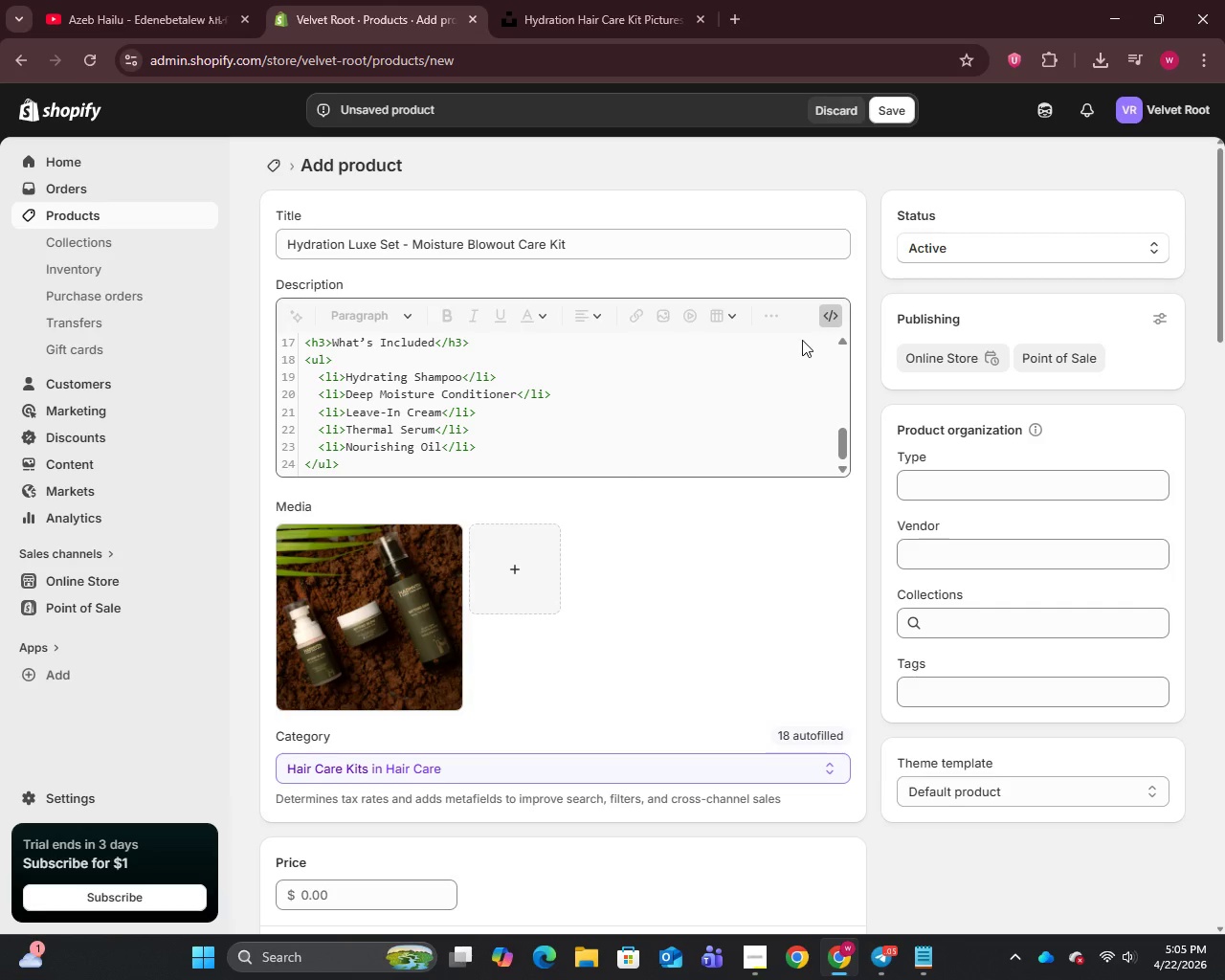 
scroll: coordinate [687, 589], scroll_direction: down, amount: 25.0
 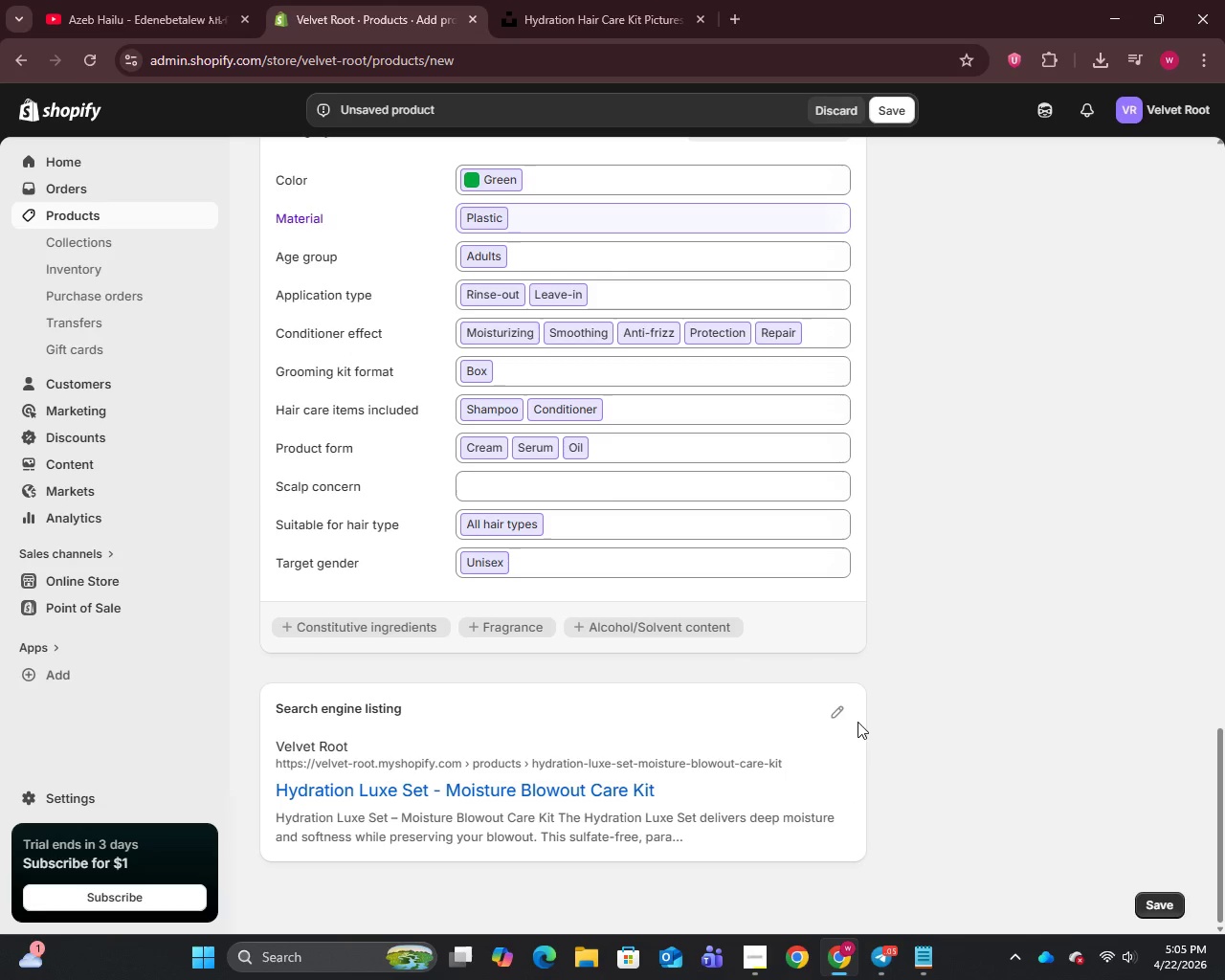 
left_click([840, 717])
 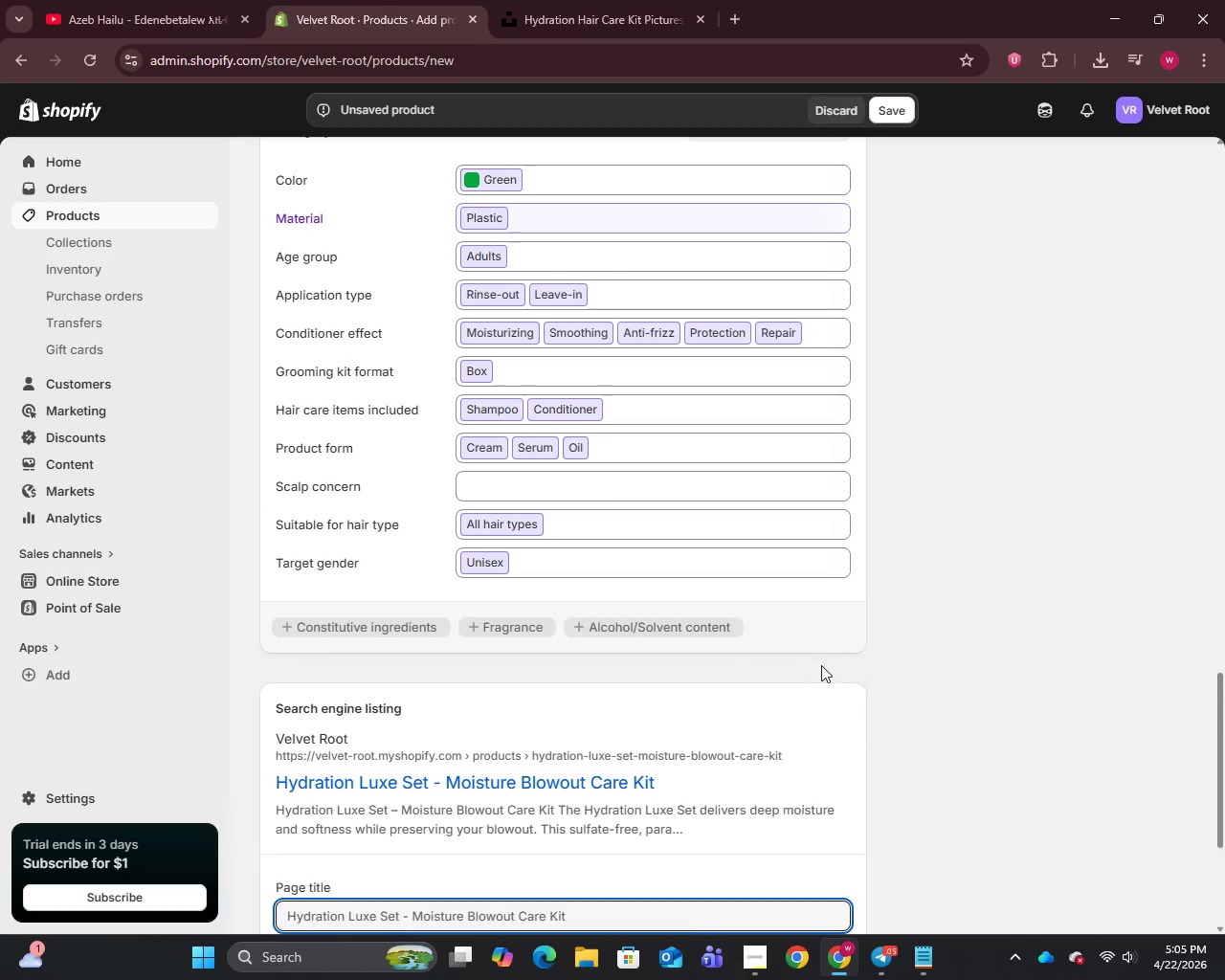 
scroll: coordinate [821, 665], scroll_direction: down, amount: 5.0
 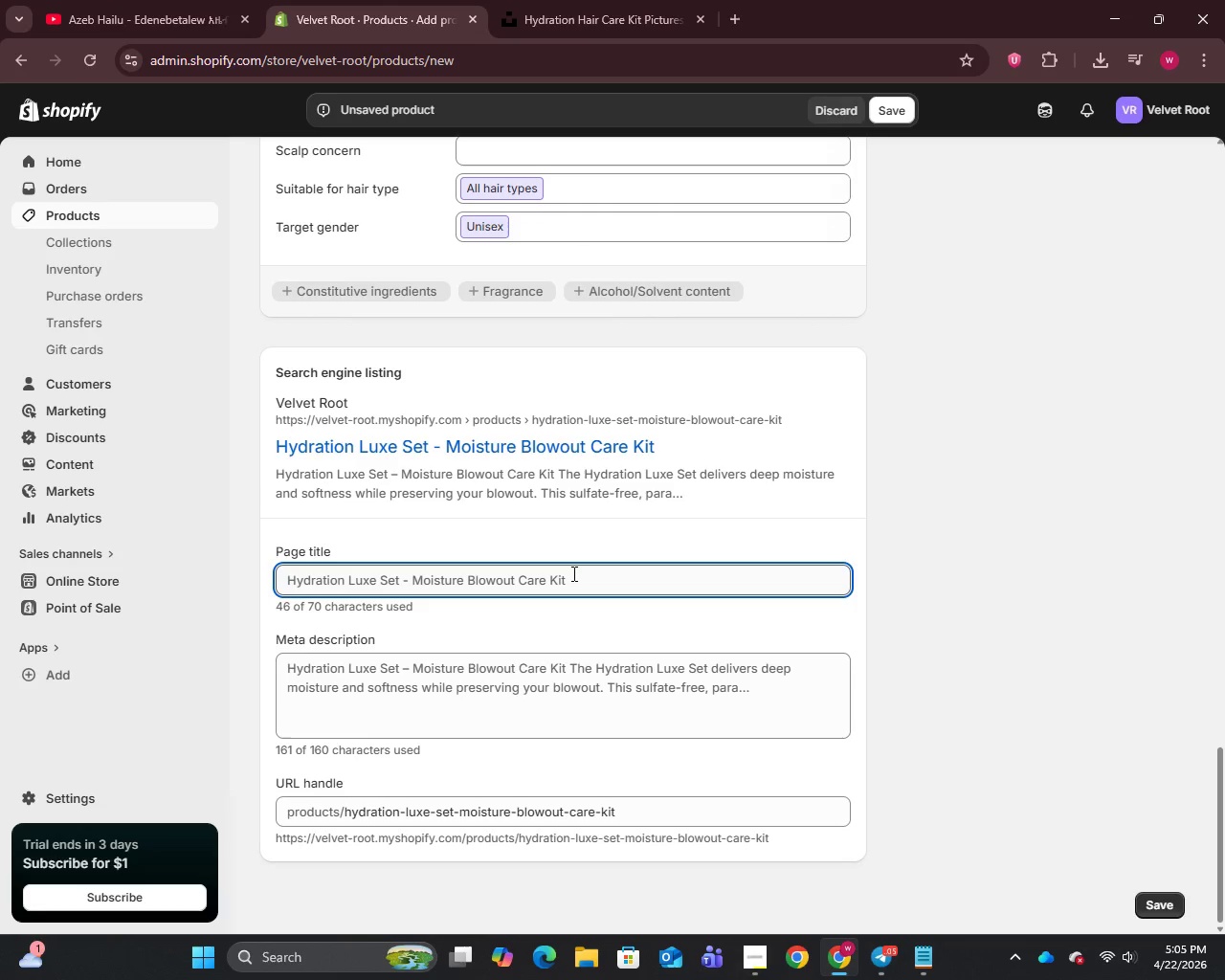 
left_click([572, 573])
 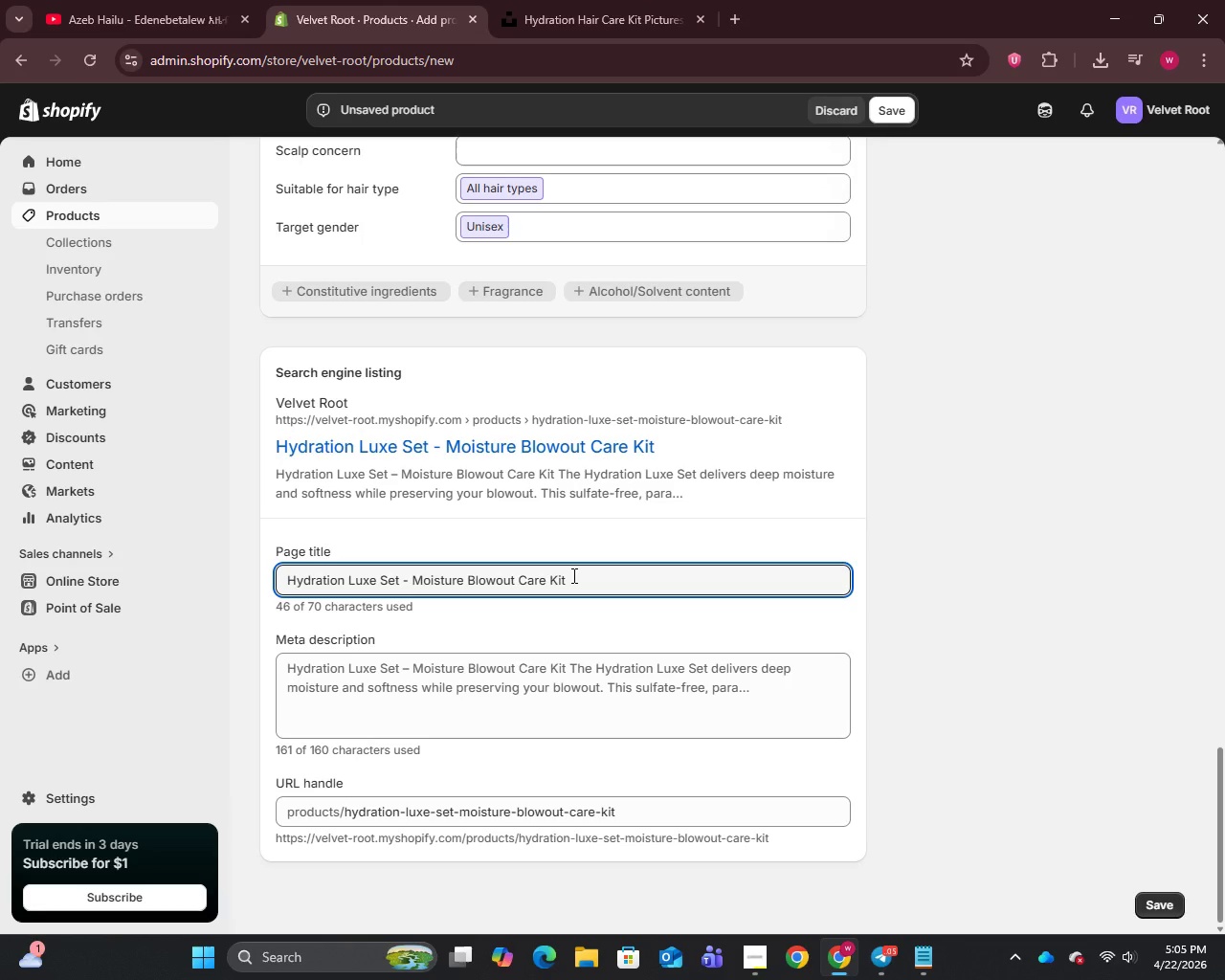 
wait(8.2)
 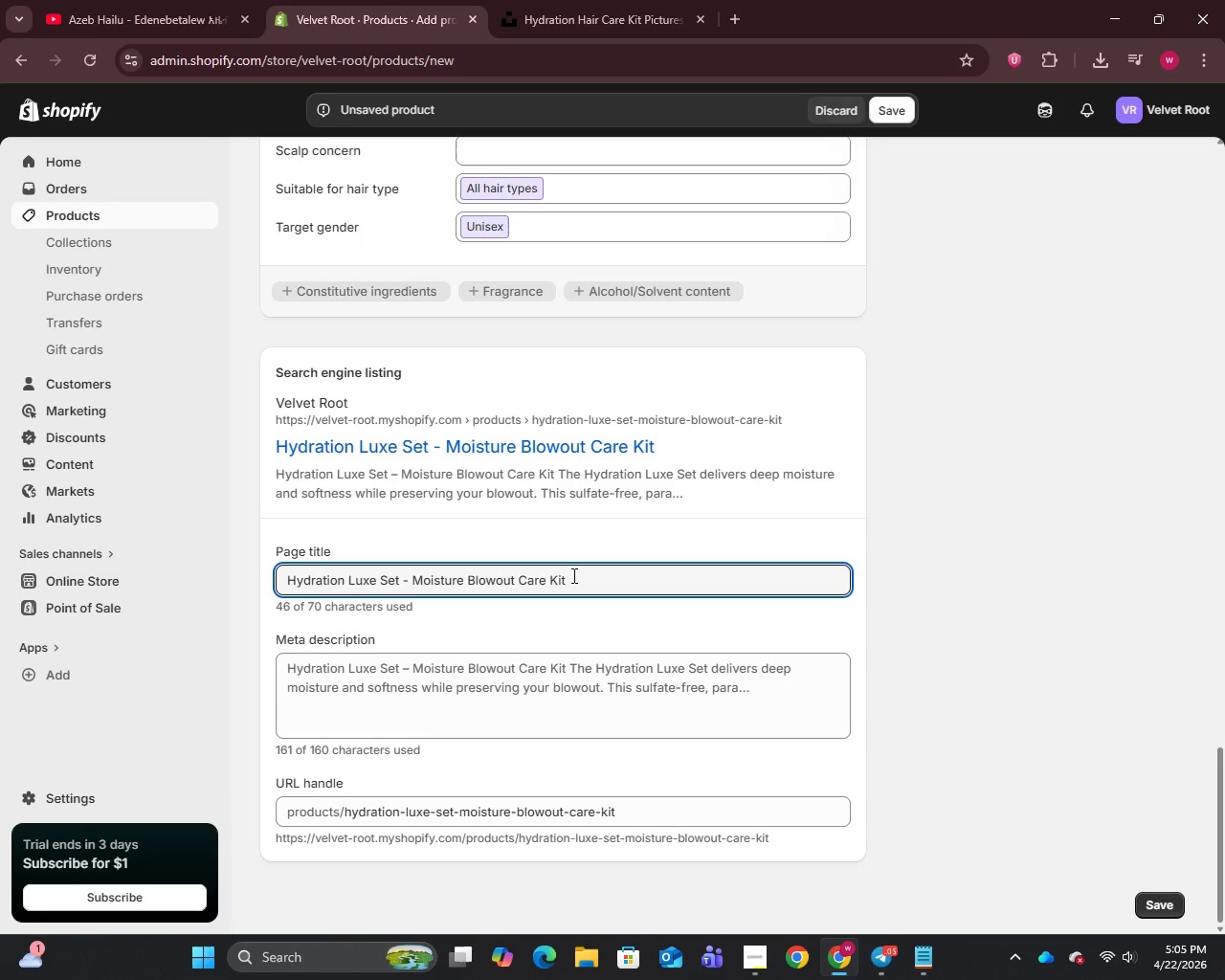 
left_click_drag(start_coordinate=[464, 579], to_coordinate=[347, 581])
 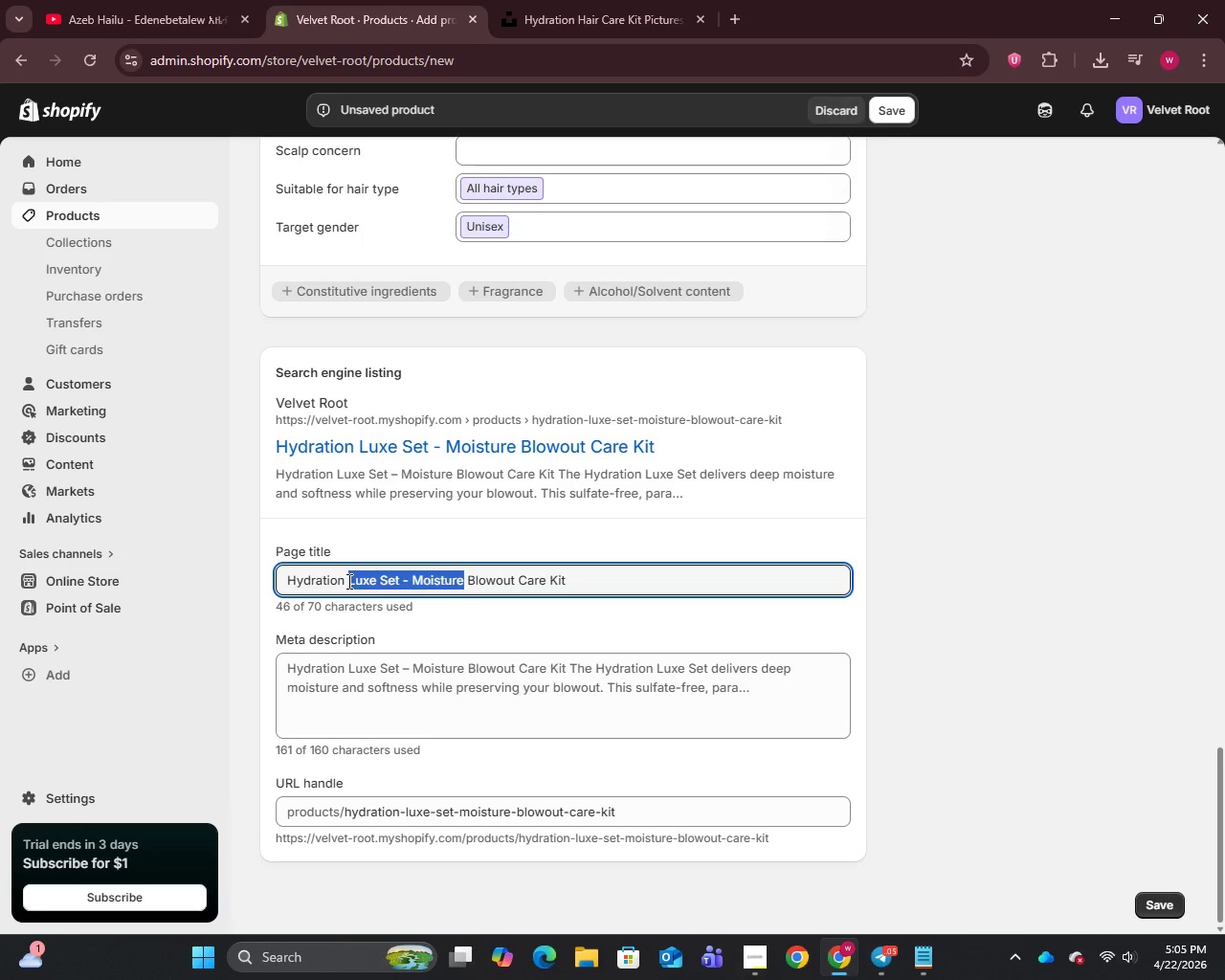 
key(Backspace)
 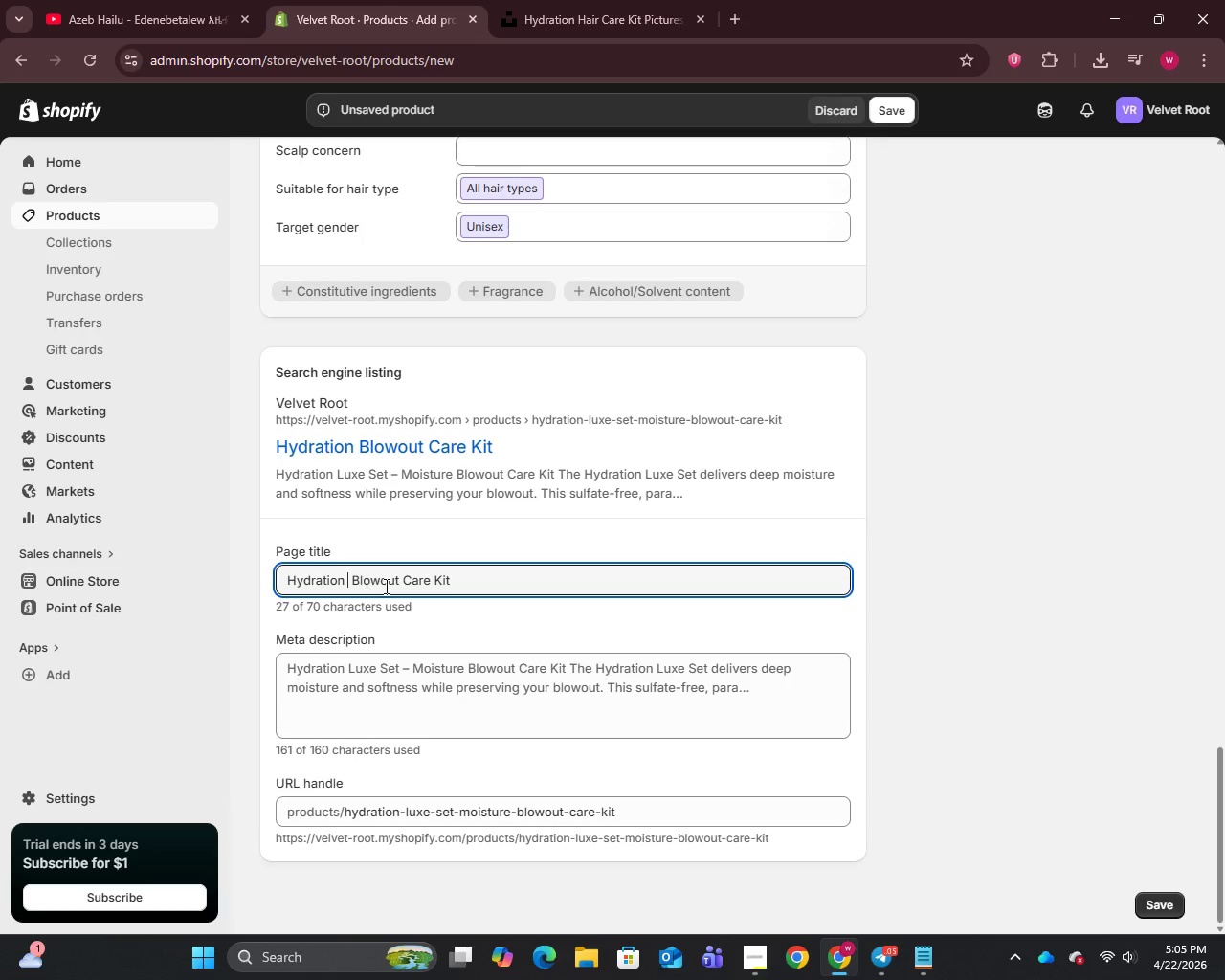 
key(Backspace)
 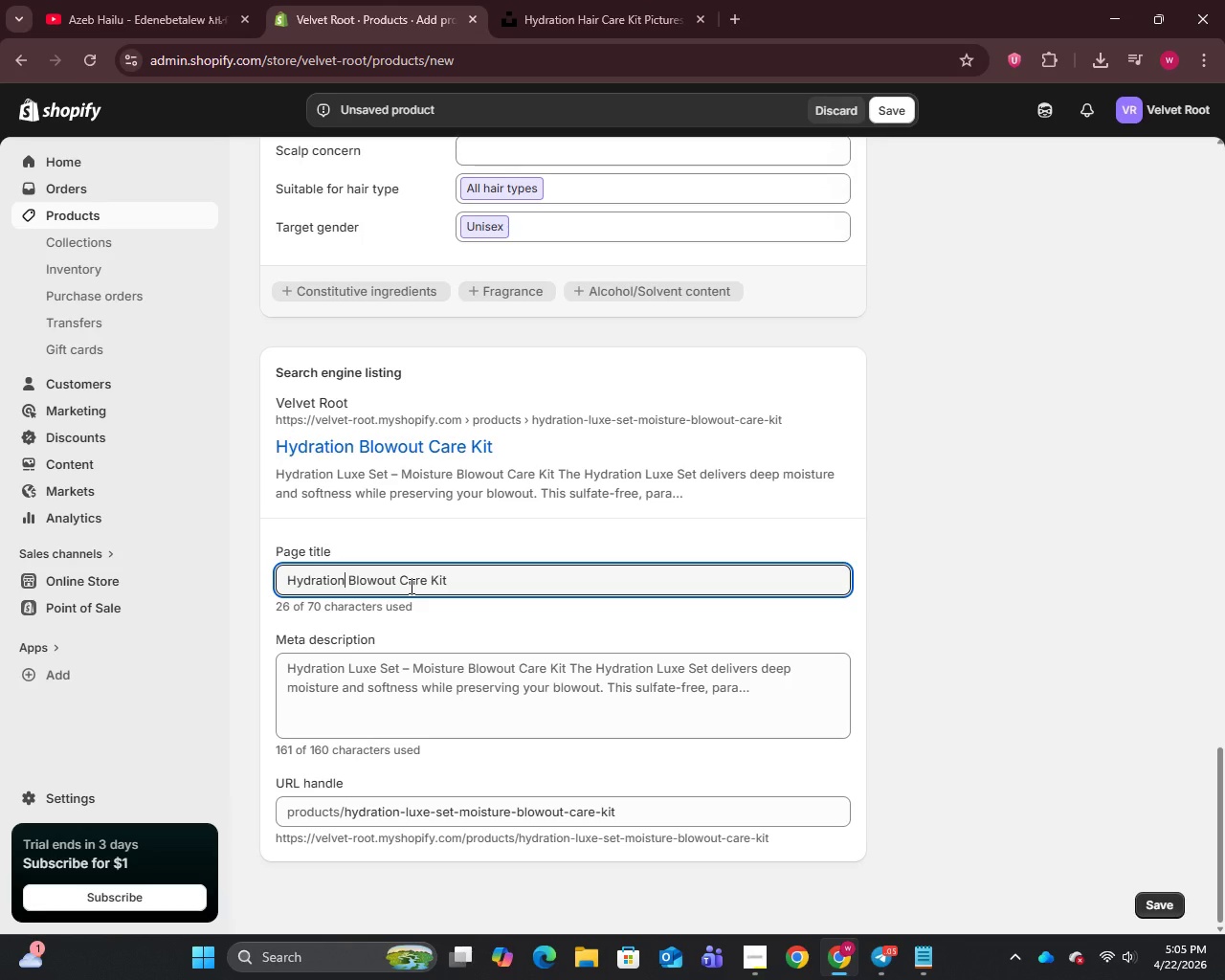 
left_click_drag(start_coordinate=[400, 581], to_coordinate=[432, 581])
 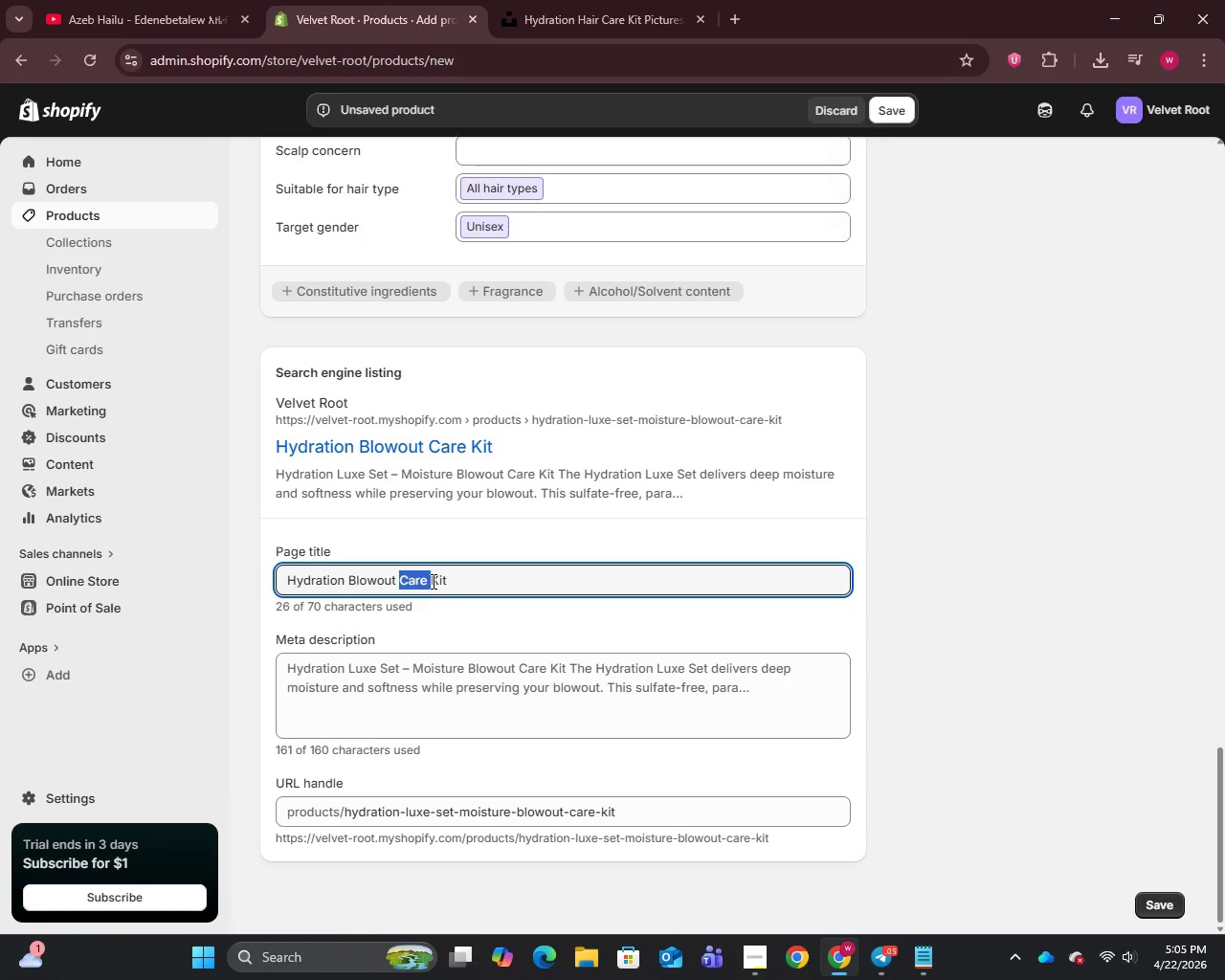 
key(Backspace)
 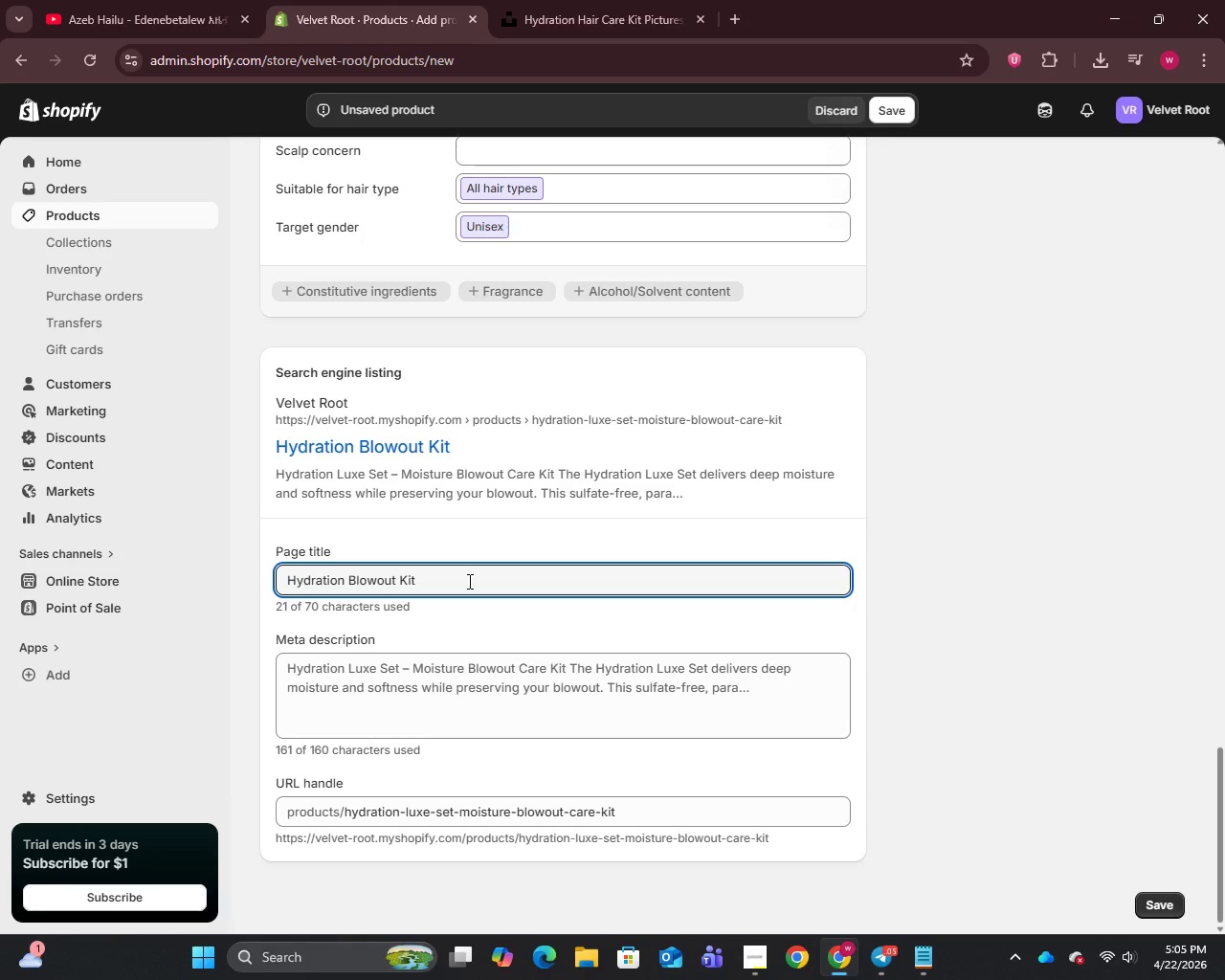 
left_click([468, 581])
 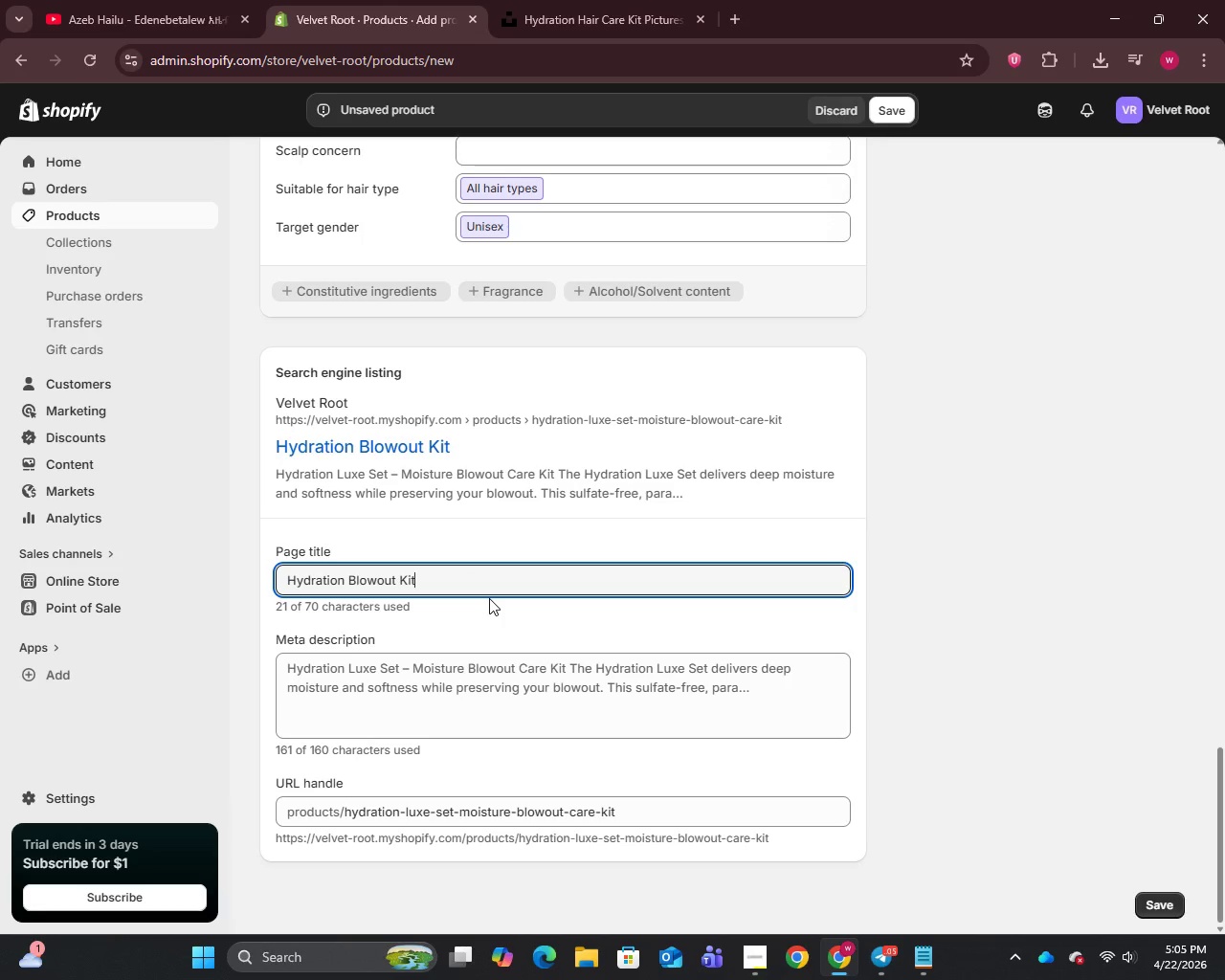 
type( for Soft Smooth Hair Care)
 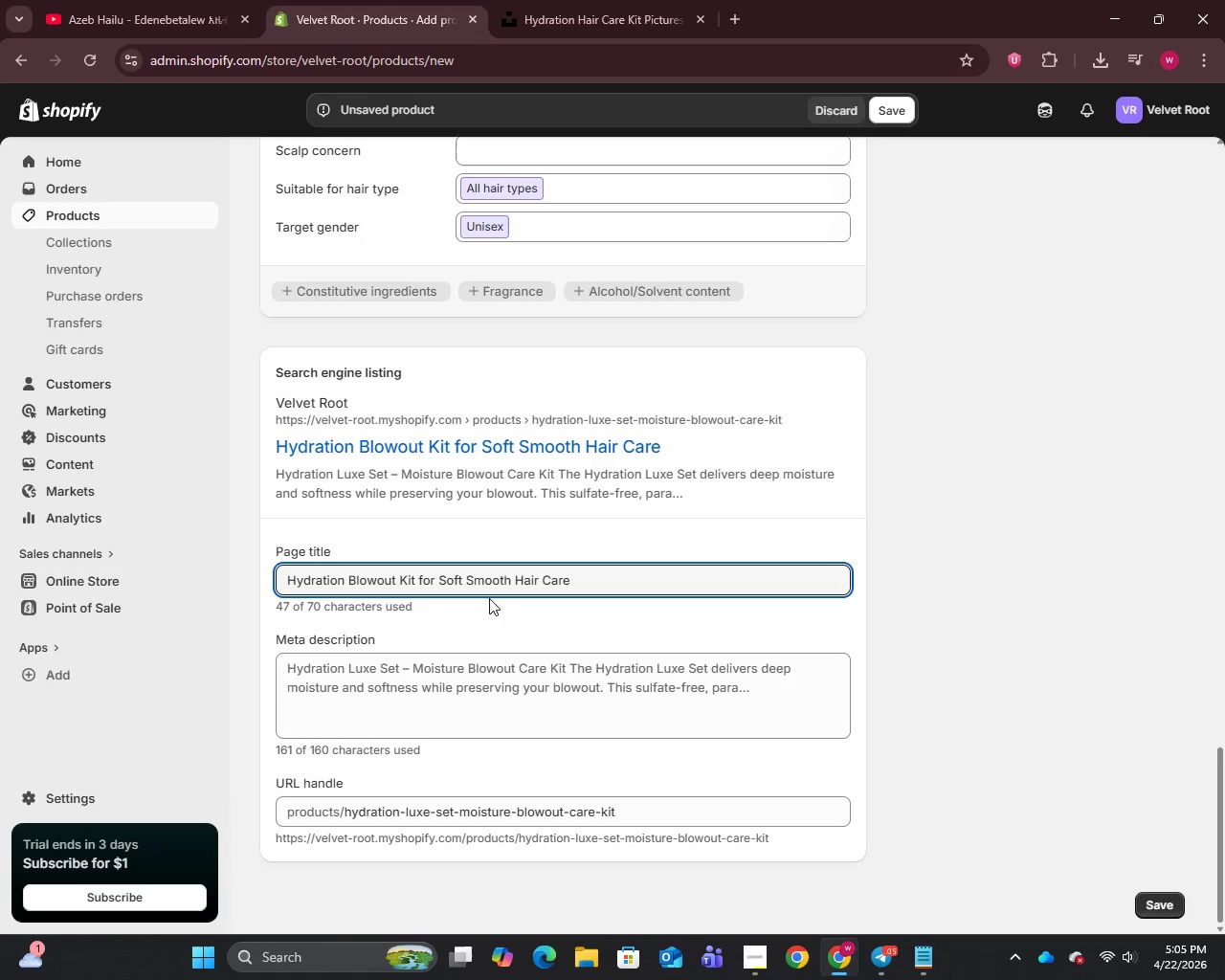 
left_click([496, 758])
 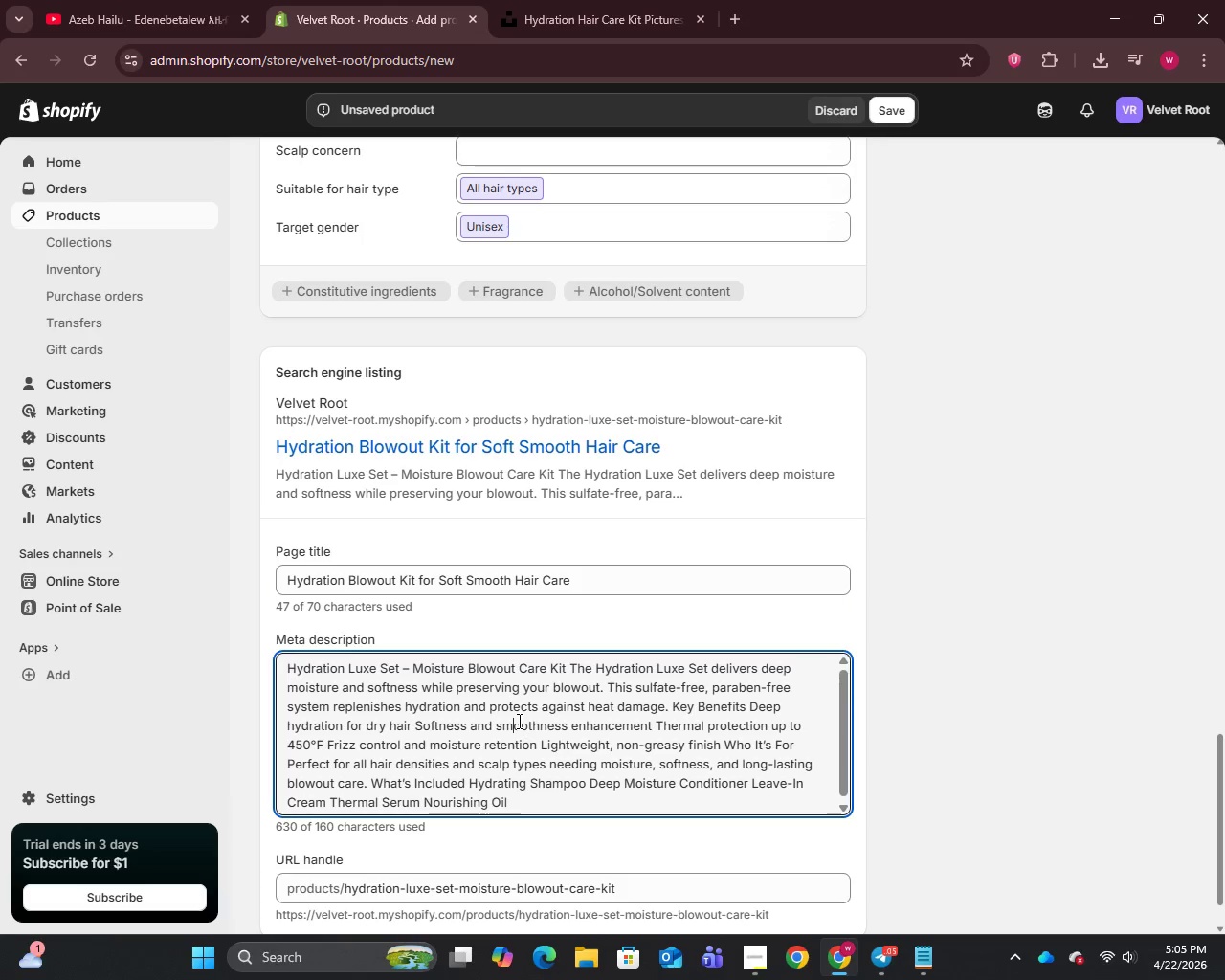 
key(Control+A)
 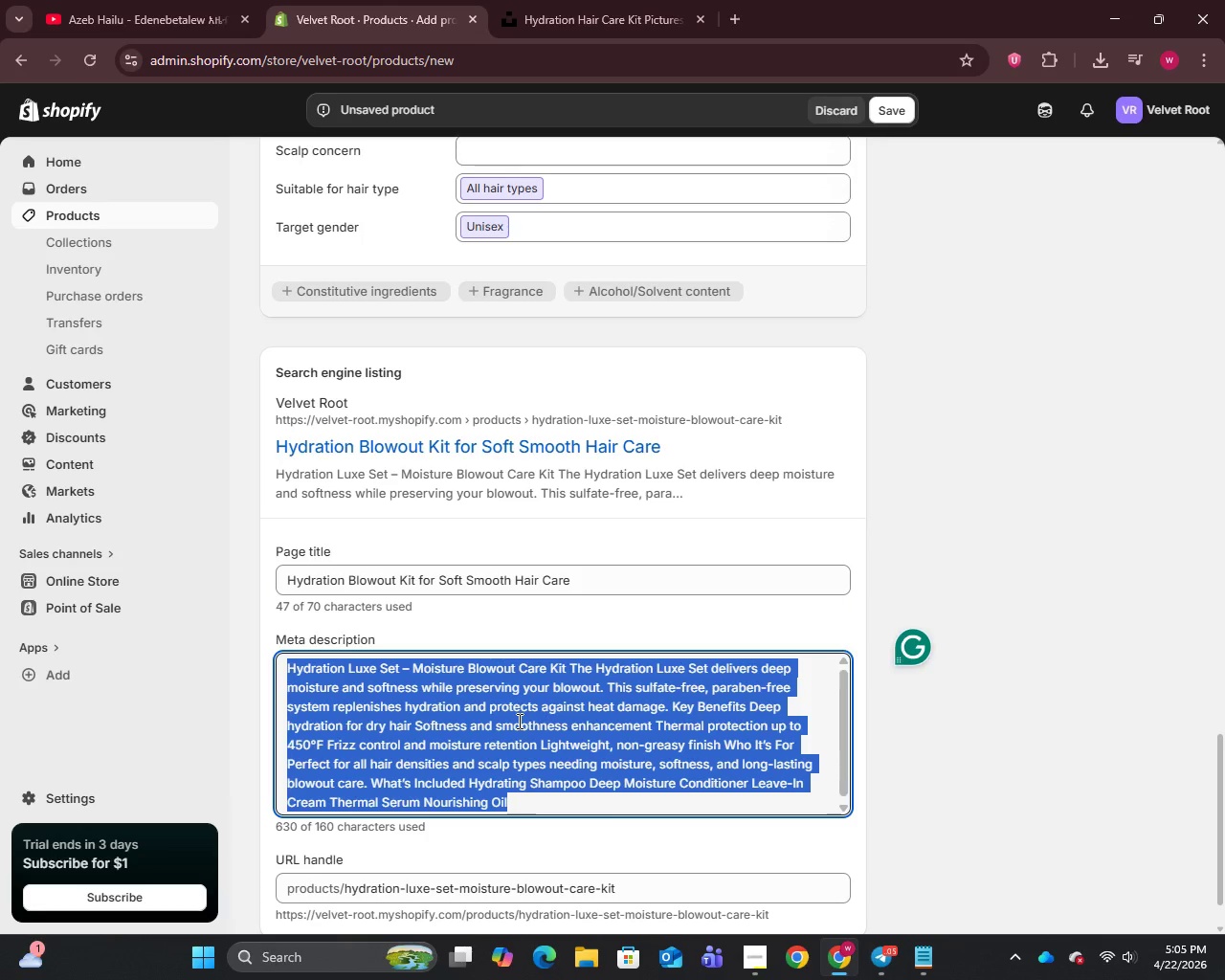 
key(Backspace)
type(Restore moisture and maintain your blowout with this sulfate-free hydra)
key(Backspace)
type(ting kit featureing thermal protection, d)
key(Backspace)
type(softness, and frizz control.)
 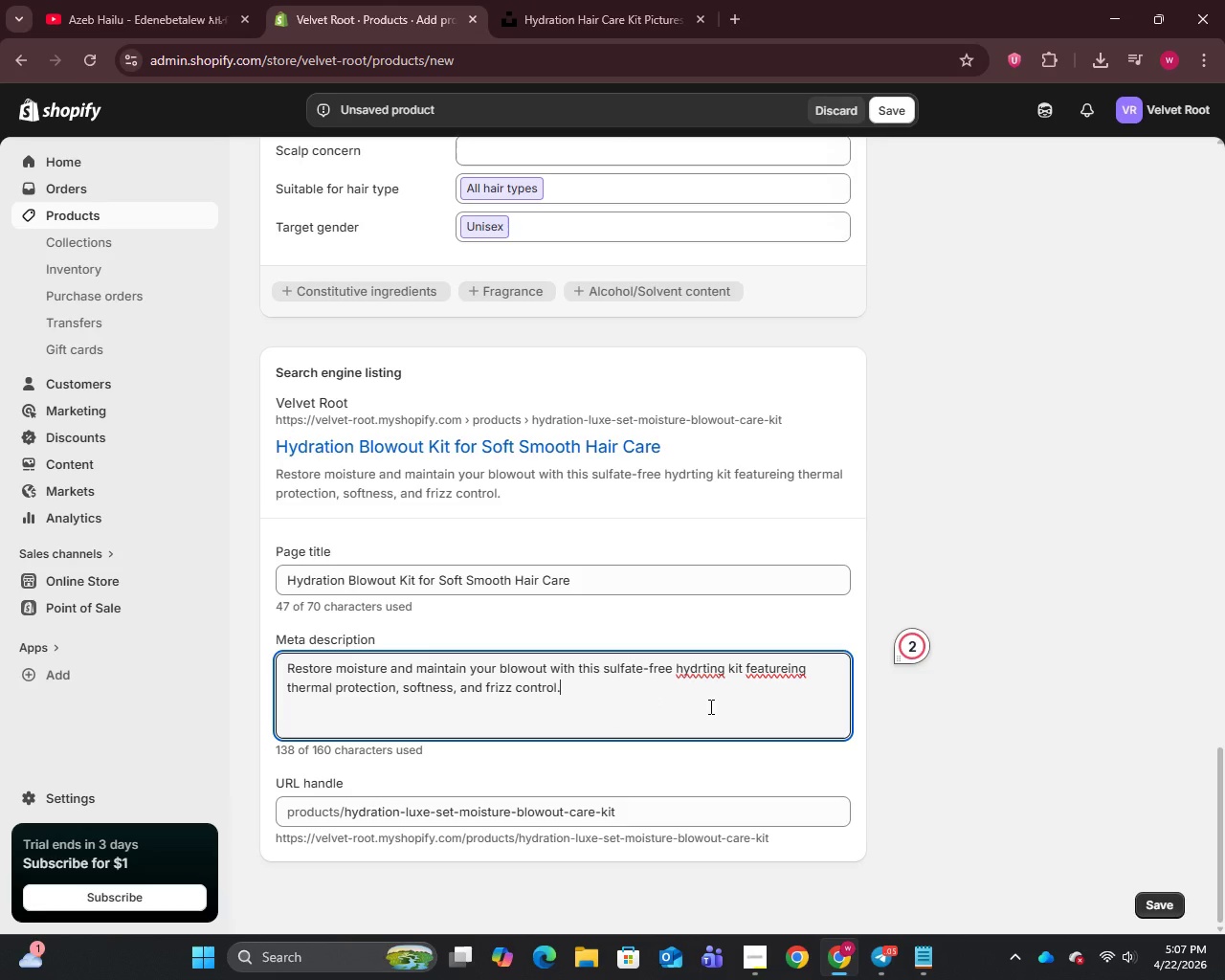 
left_click([707, 679])
 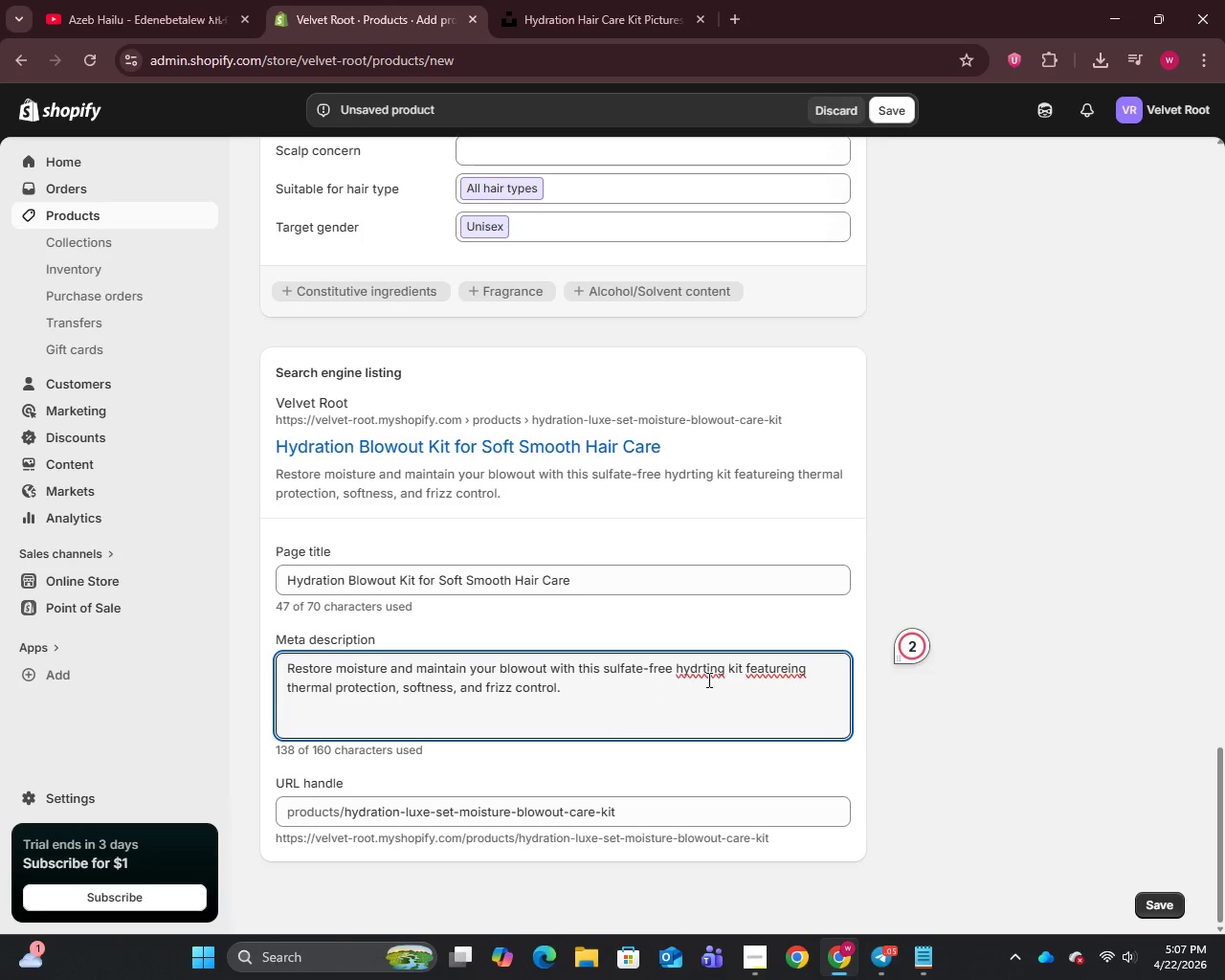 
left_click([707, 666])
 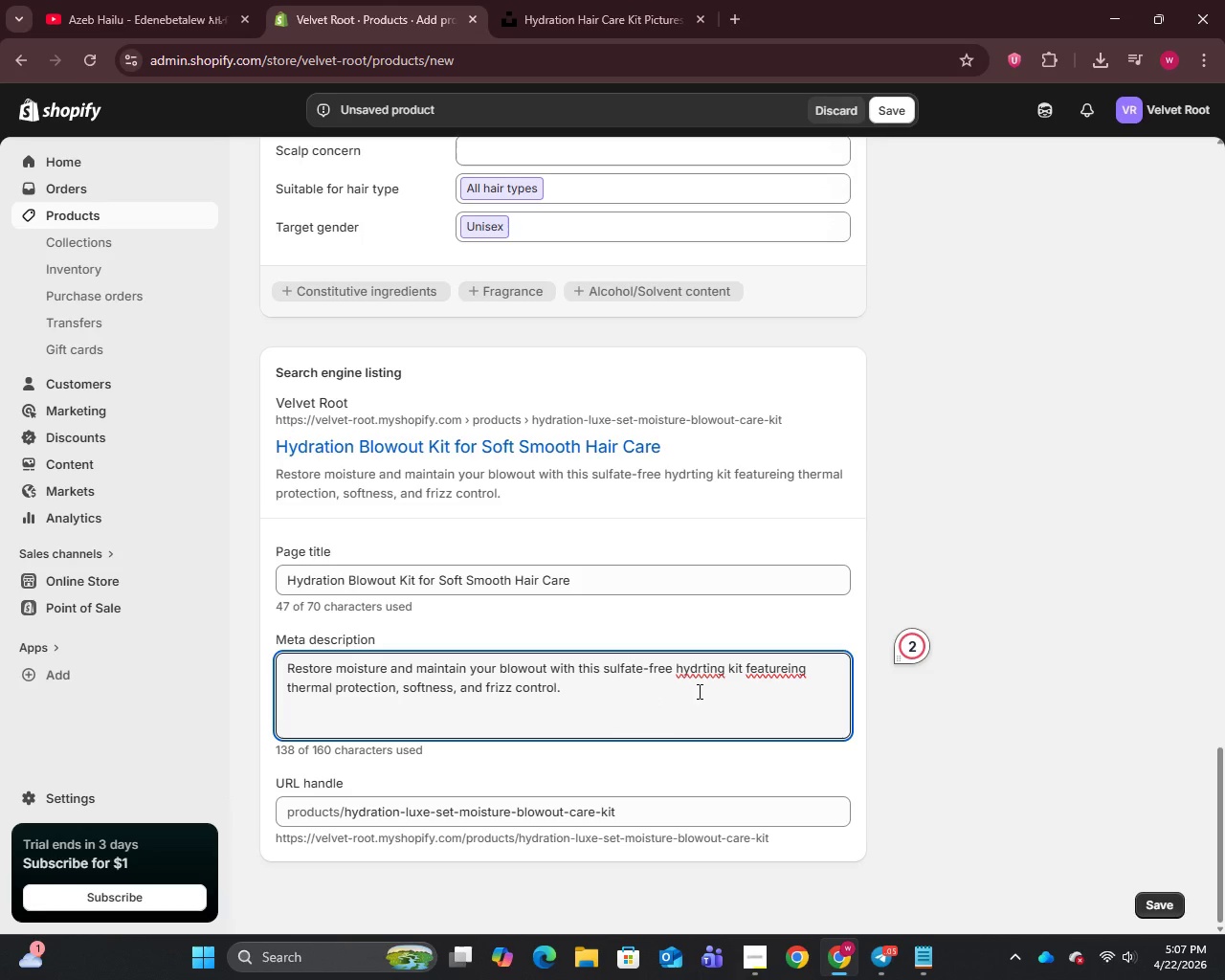 
wait(11.14)
 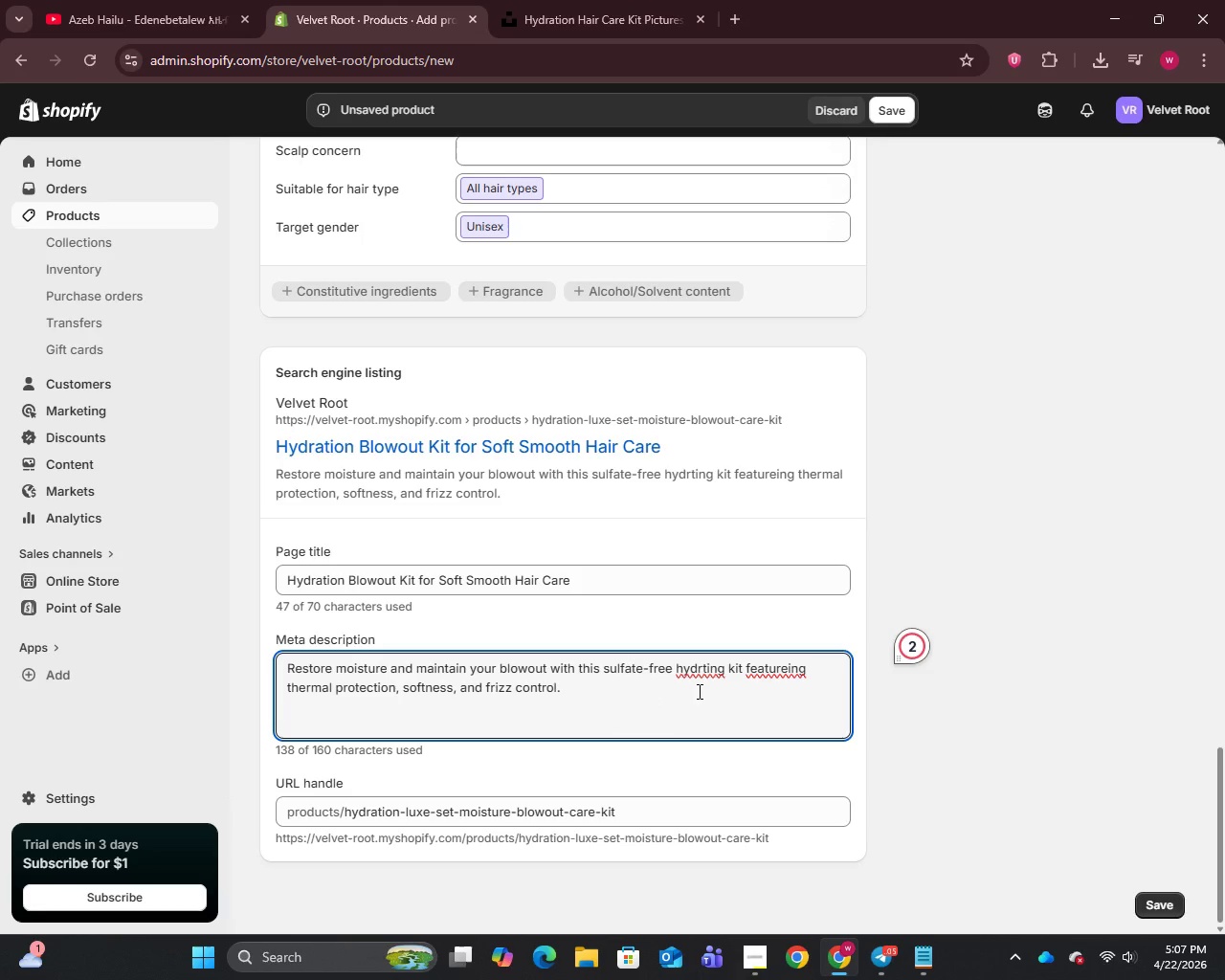 
left_click([702, 670])
 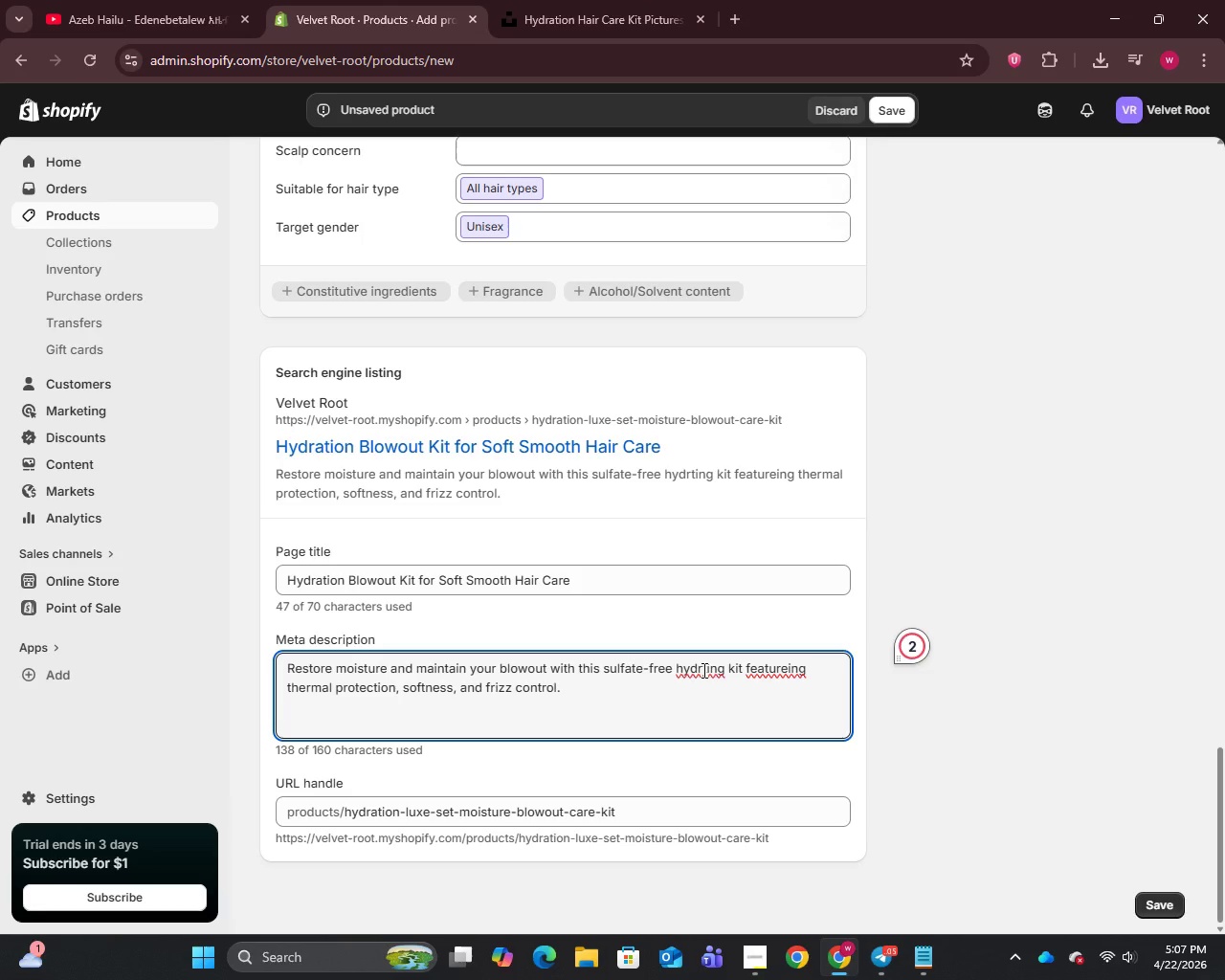 
key(A)
 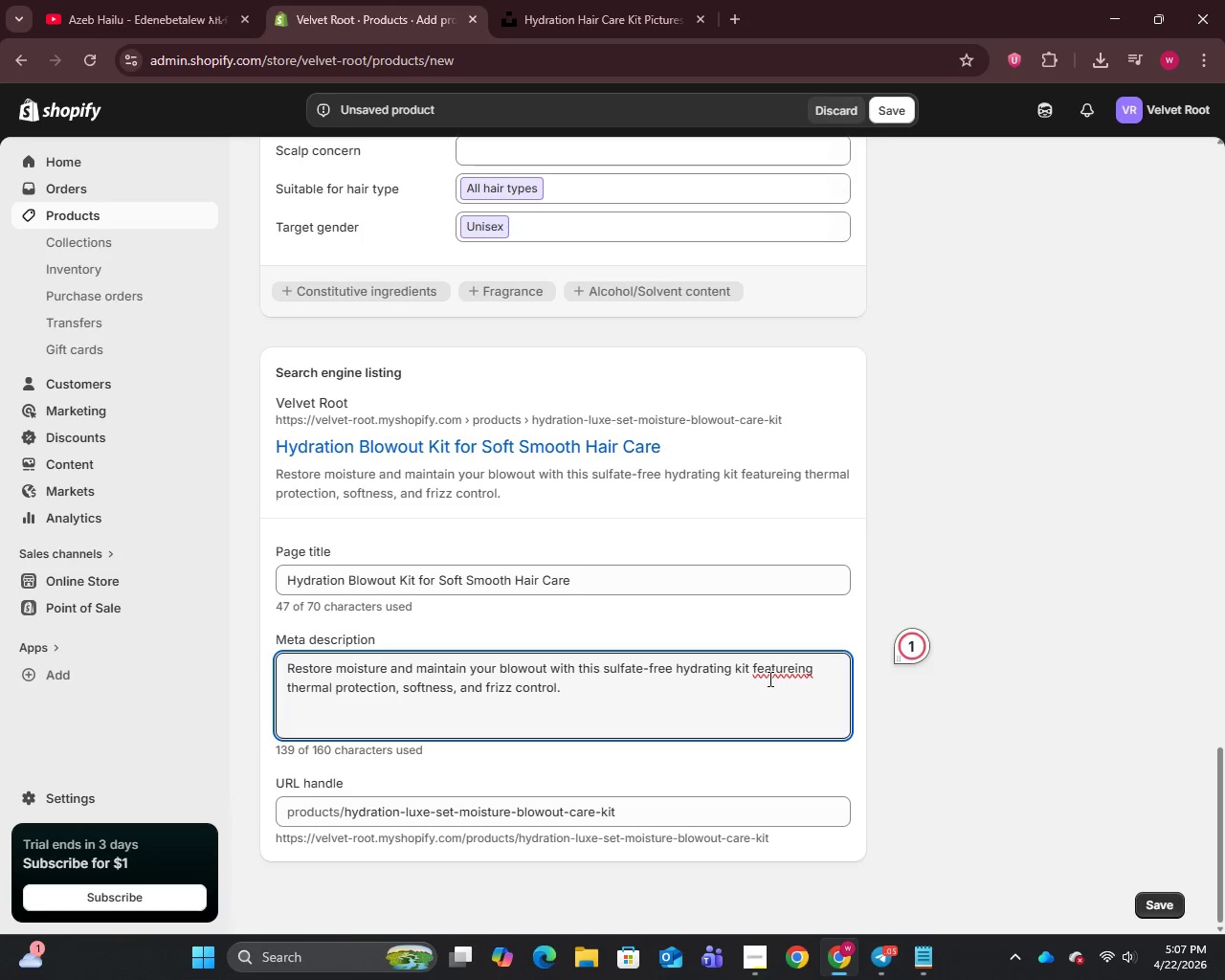 
left_click([793, 666])
 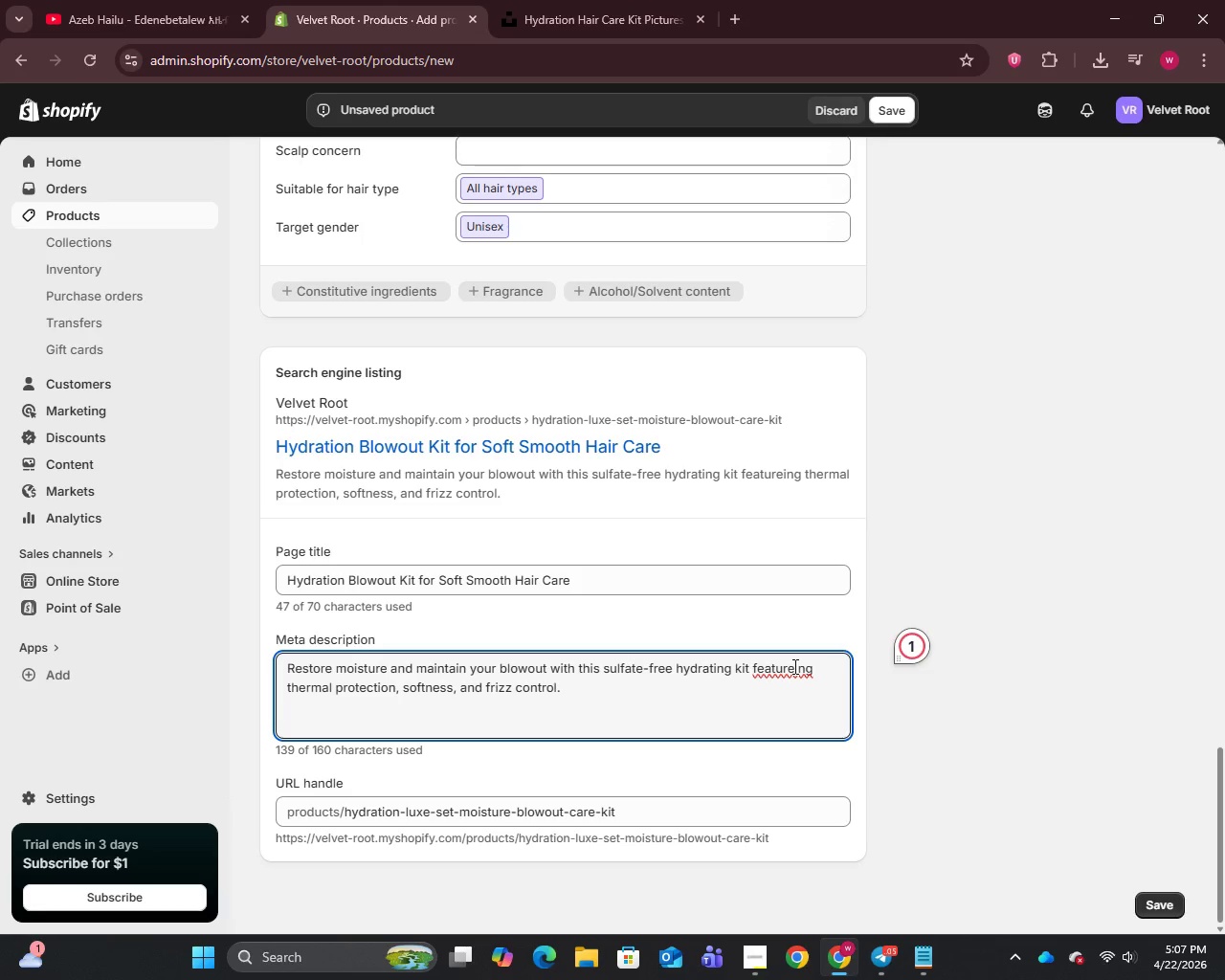 